 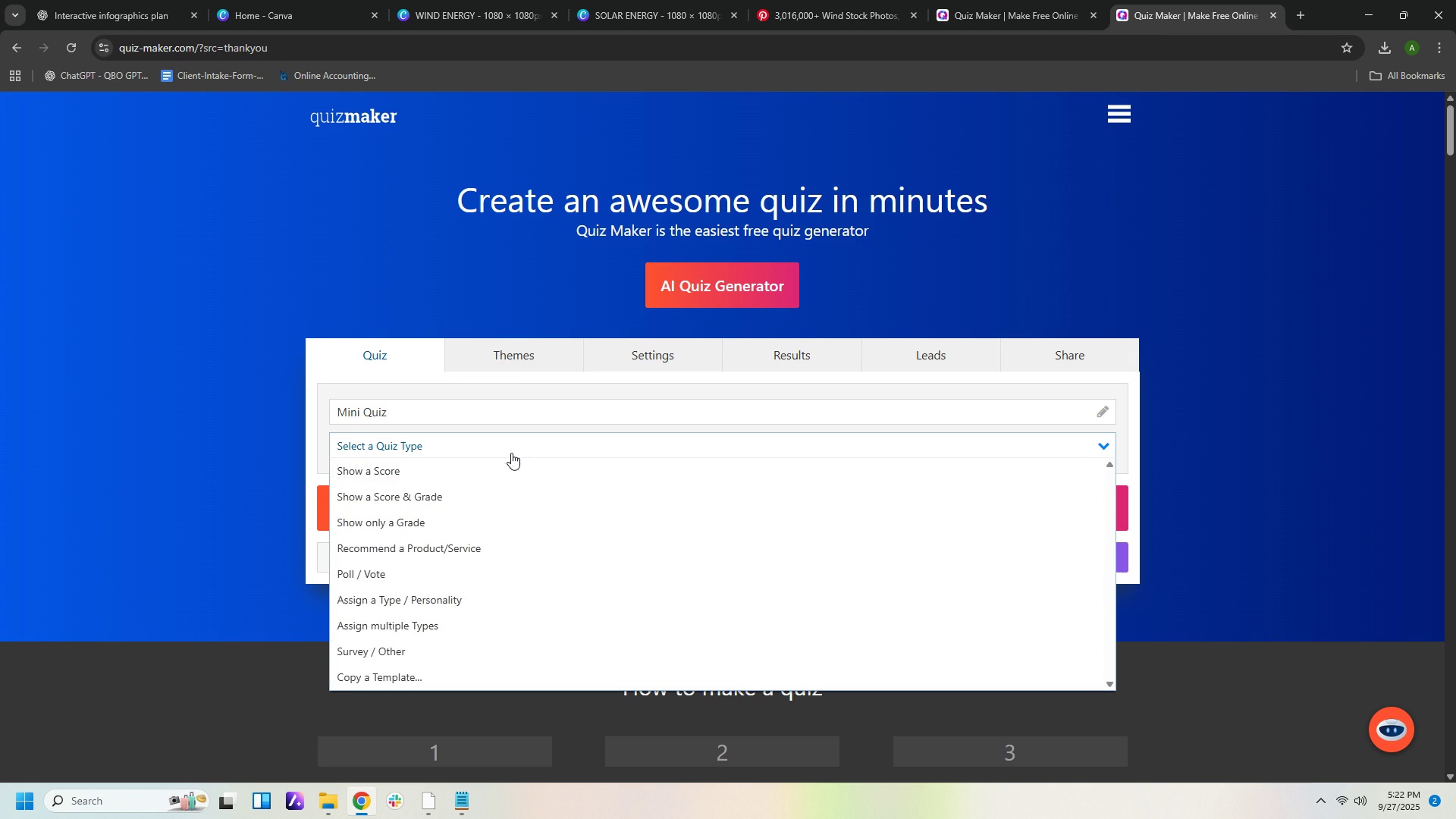 
left_click([507, 477])
 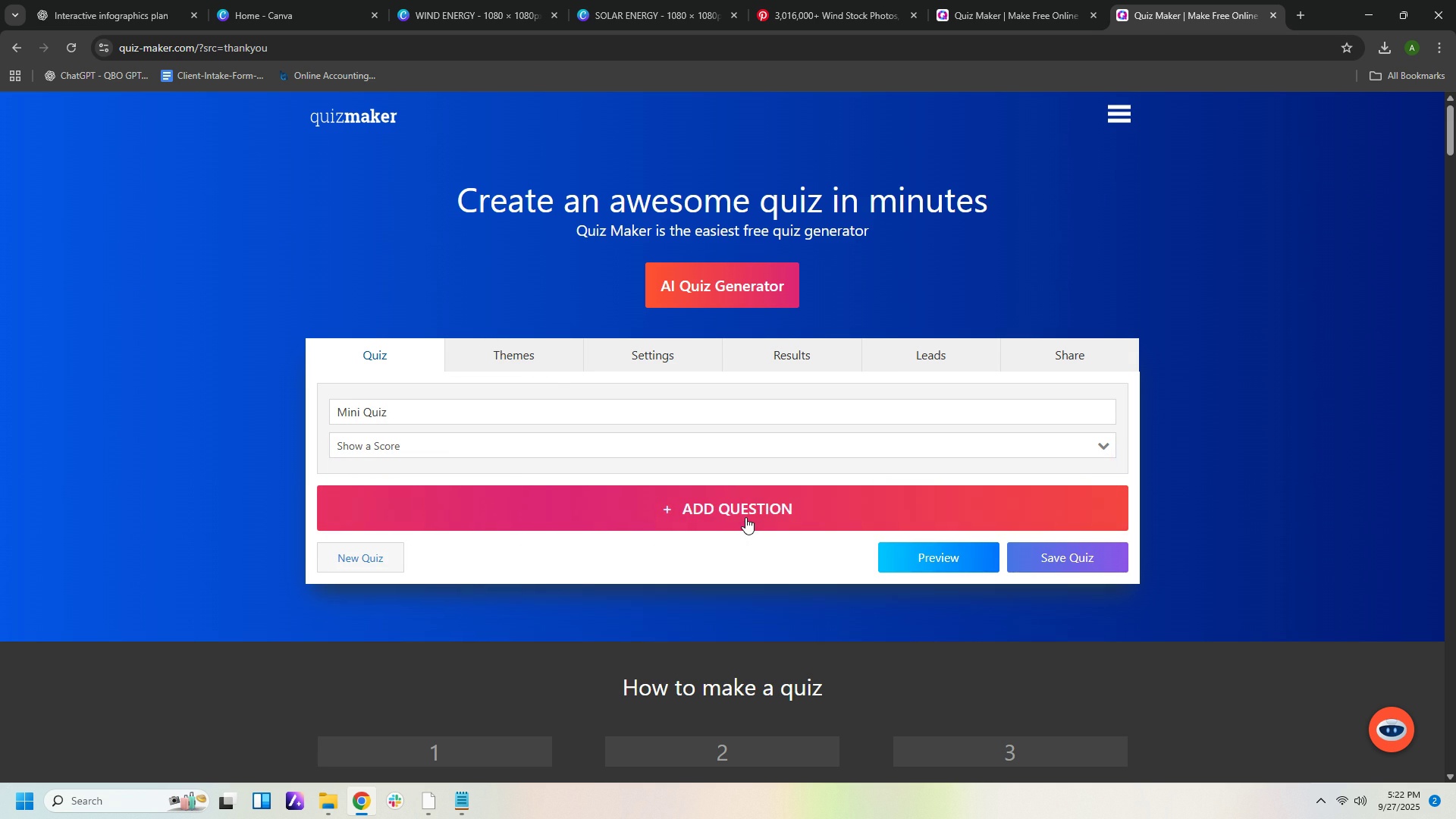 
left_click([761, 511])
 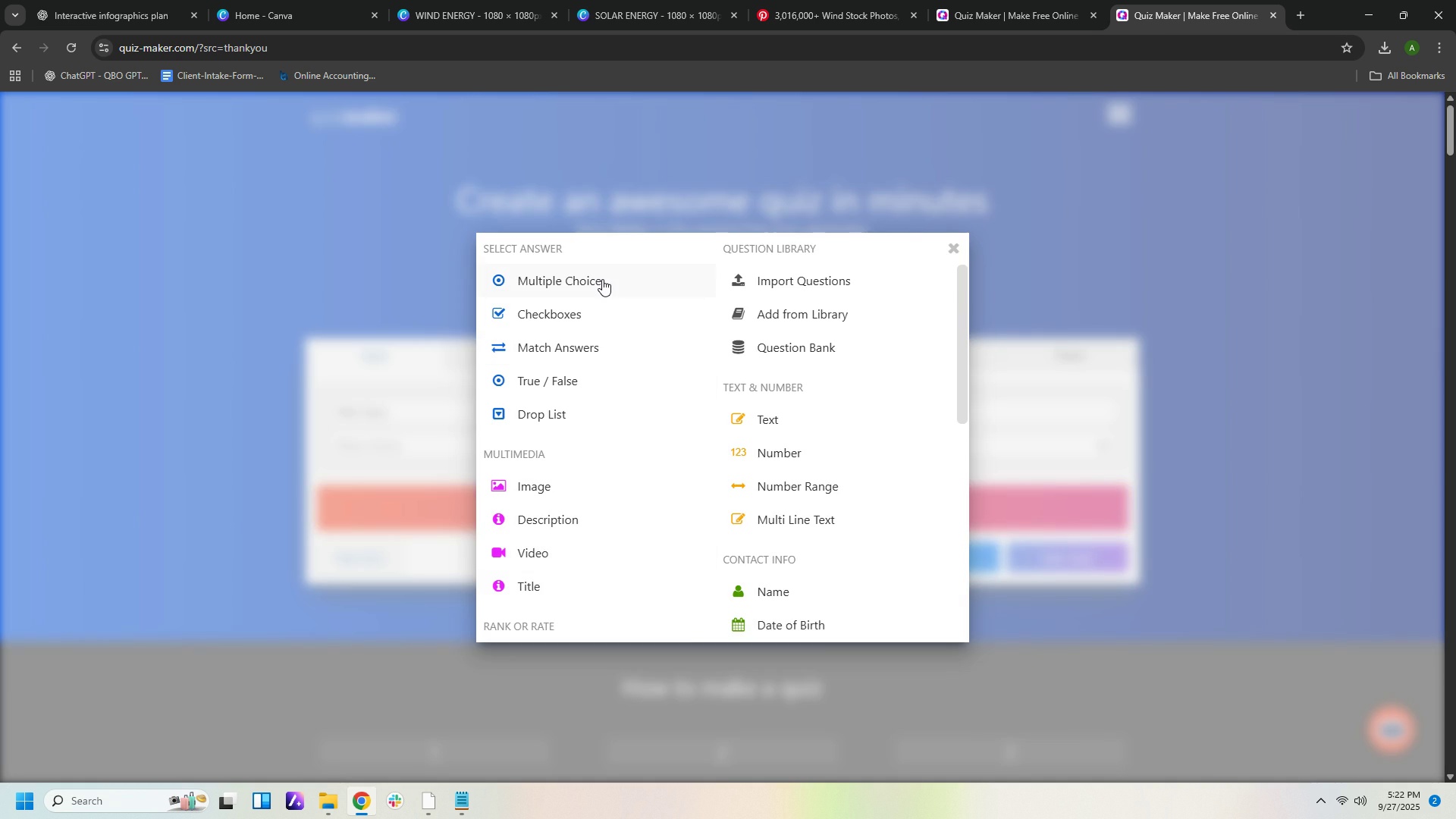 
left_click([602, 279])
 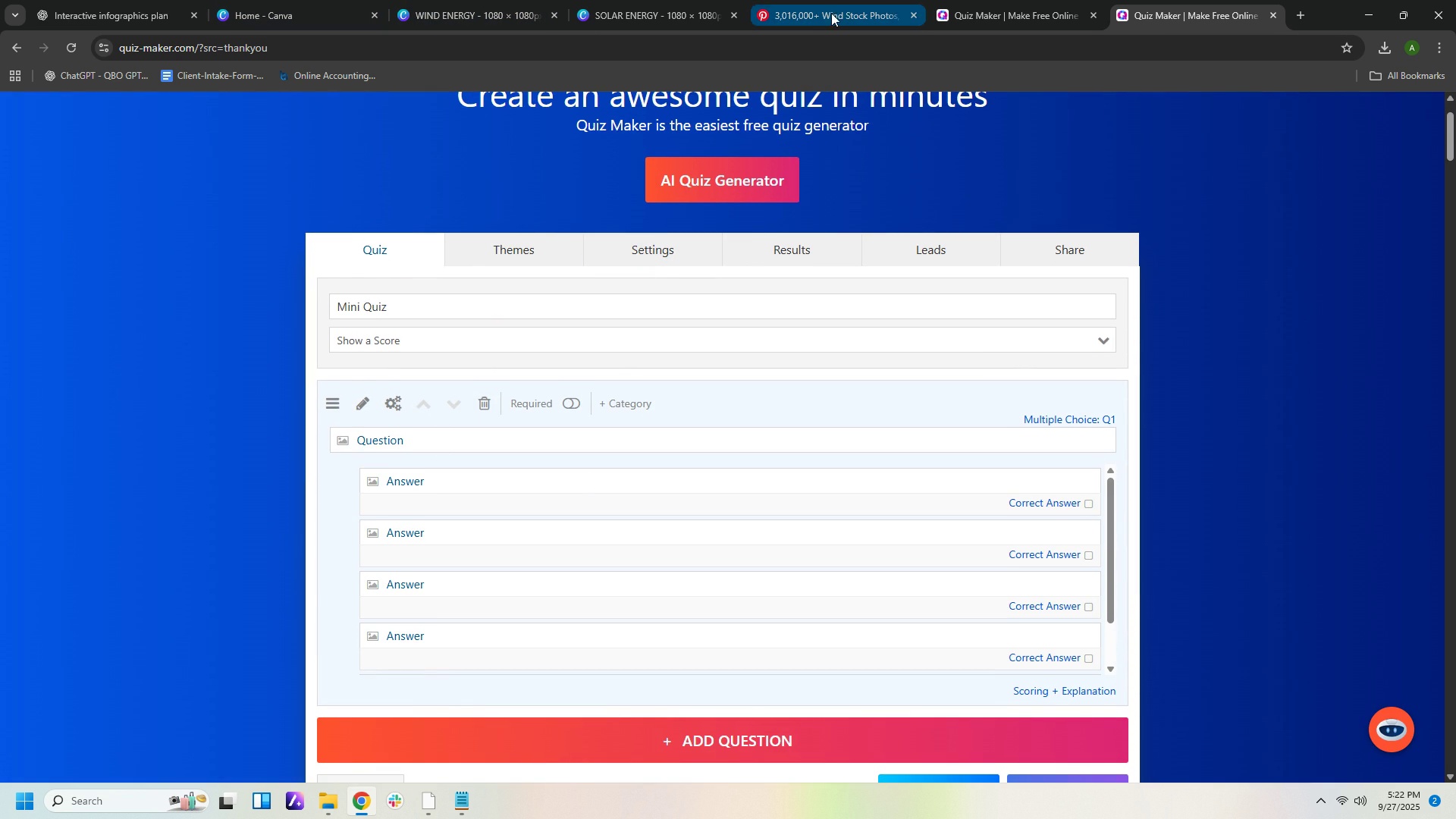 
left_click([998, 8])